 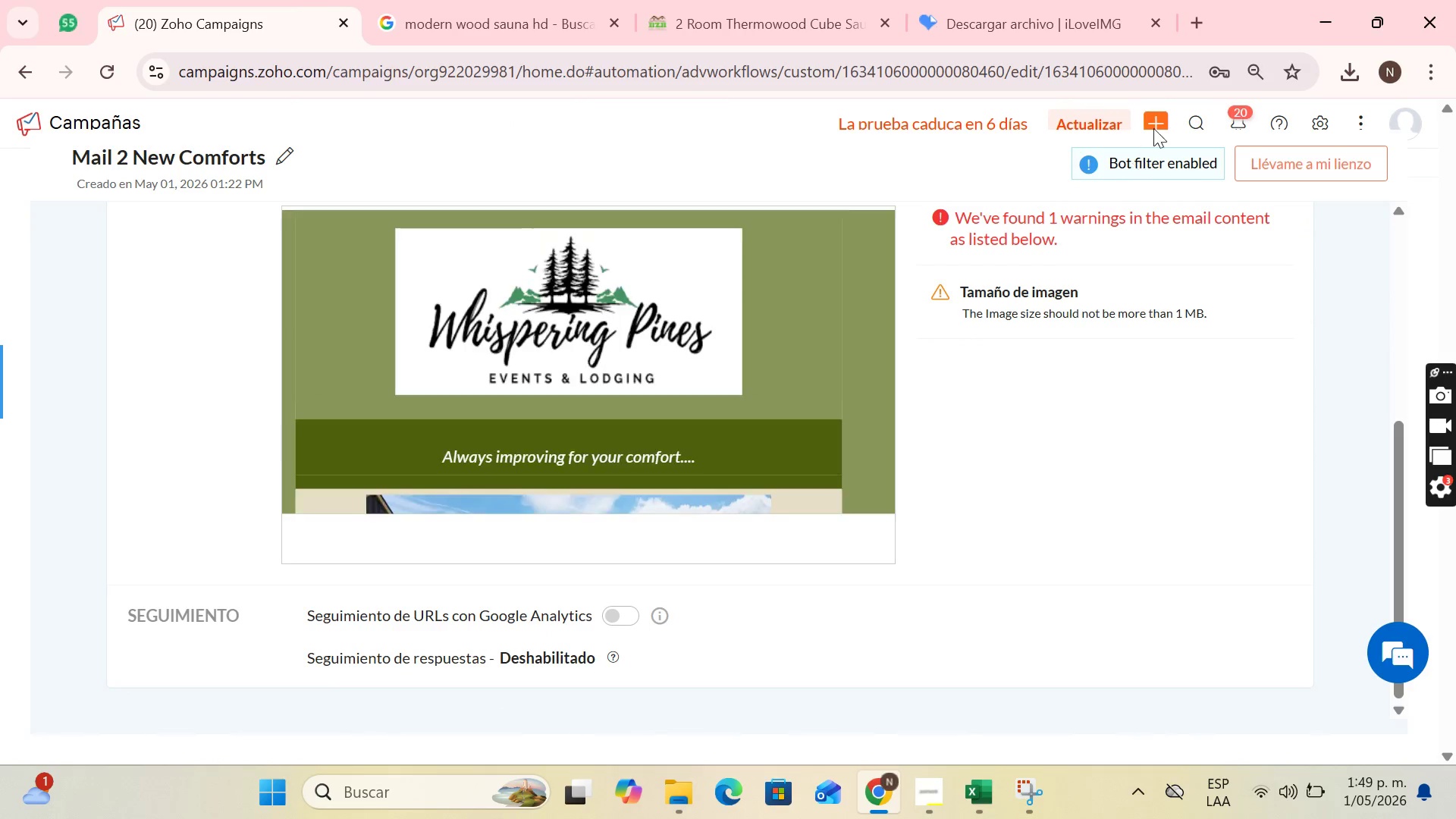 
left_click([1271, 157])
 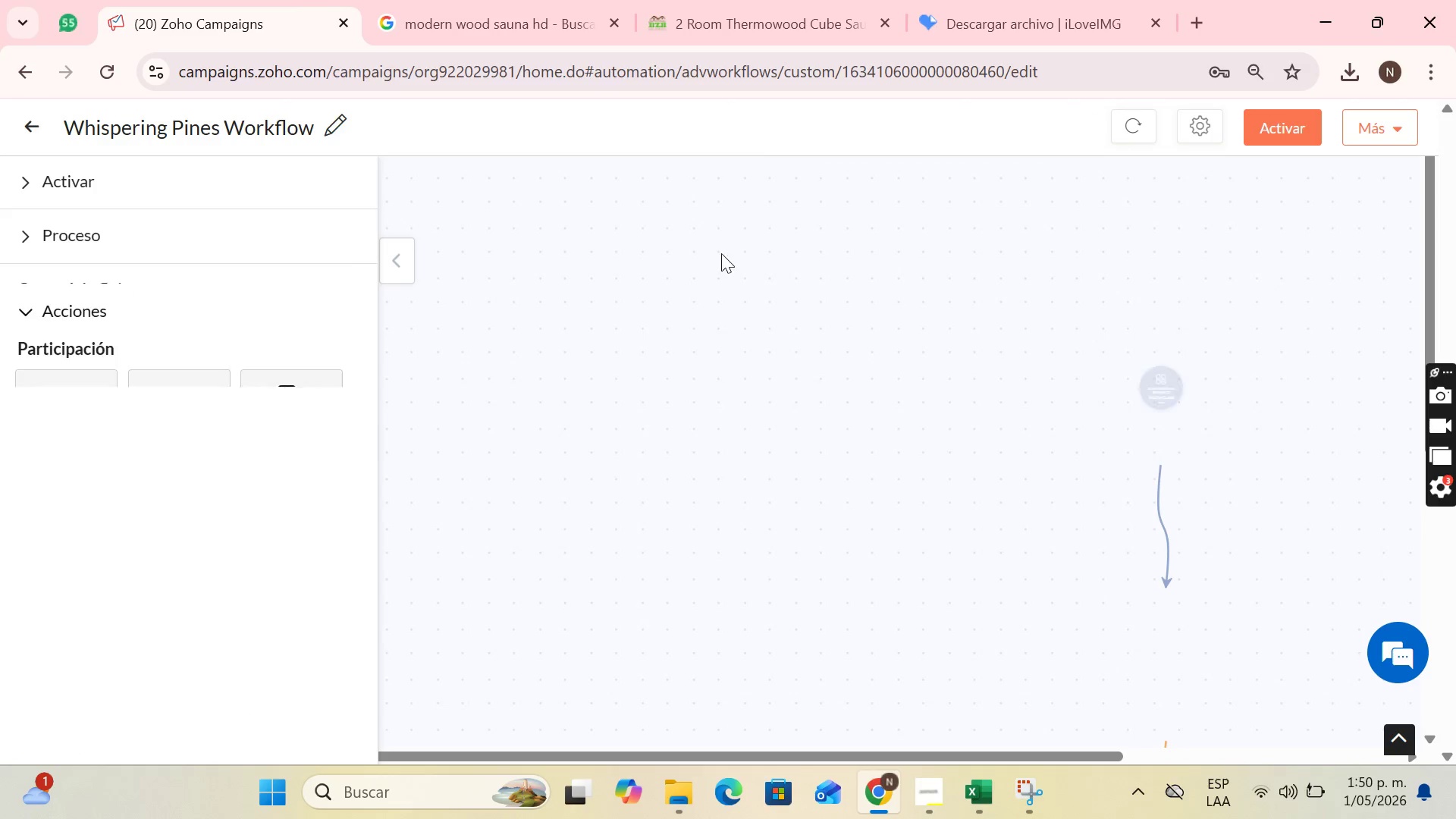 
scroll: coordinate [263, 488], scroll_direction: down, amount: 16.0
 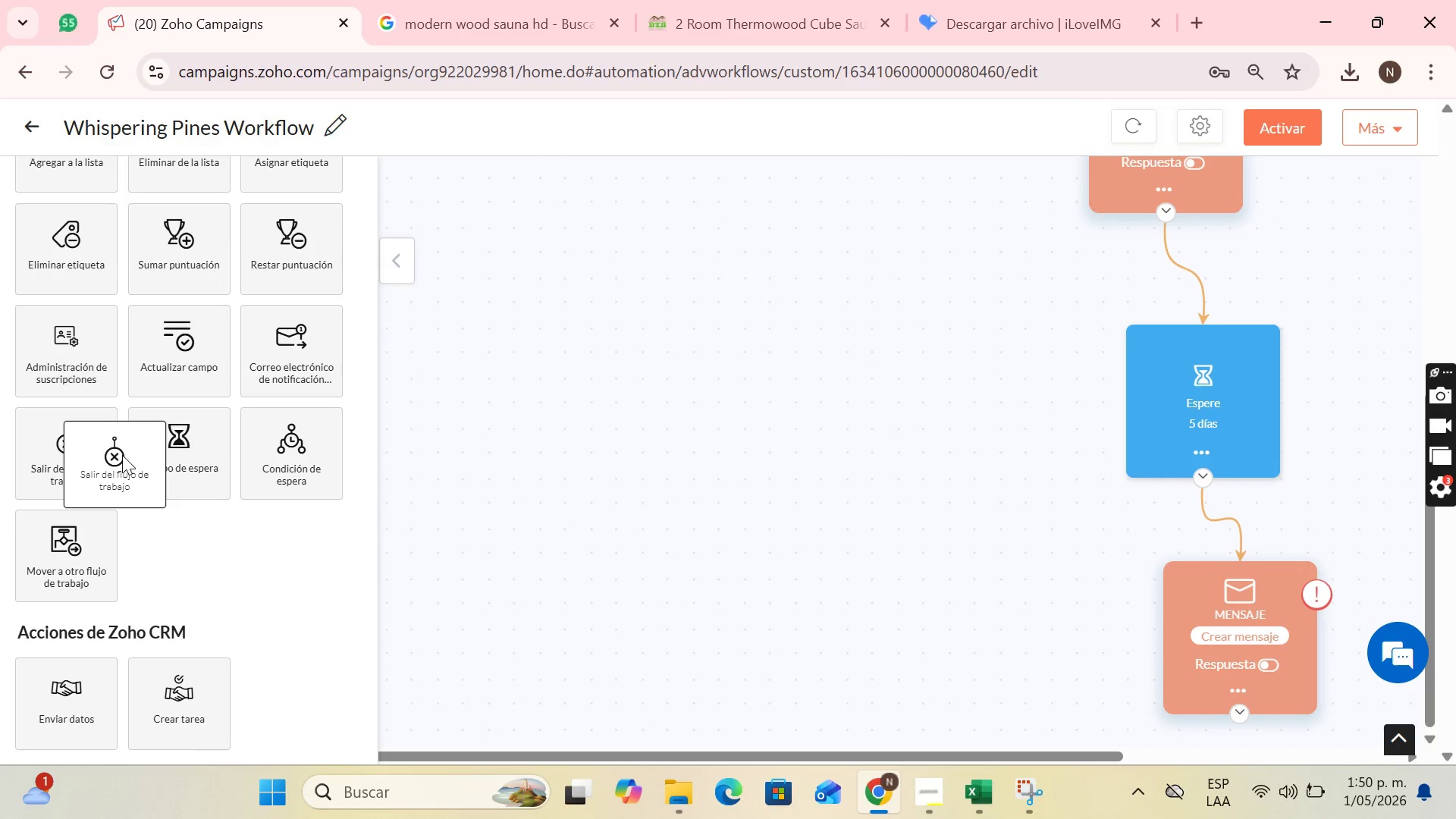 
left_click_drag(start_coordinate=[82, 436], to_coordinate=[1305, 740])
 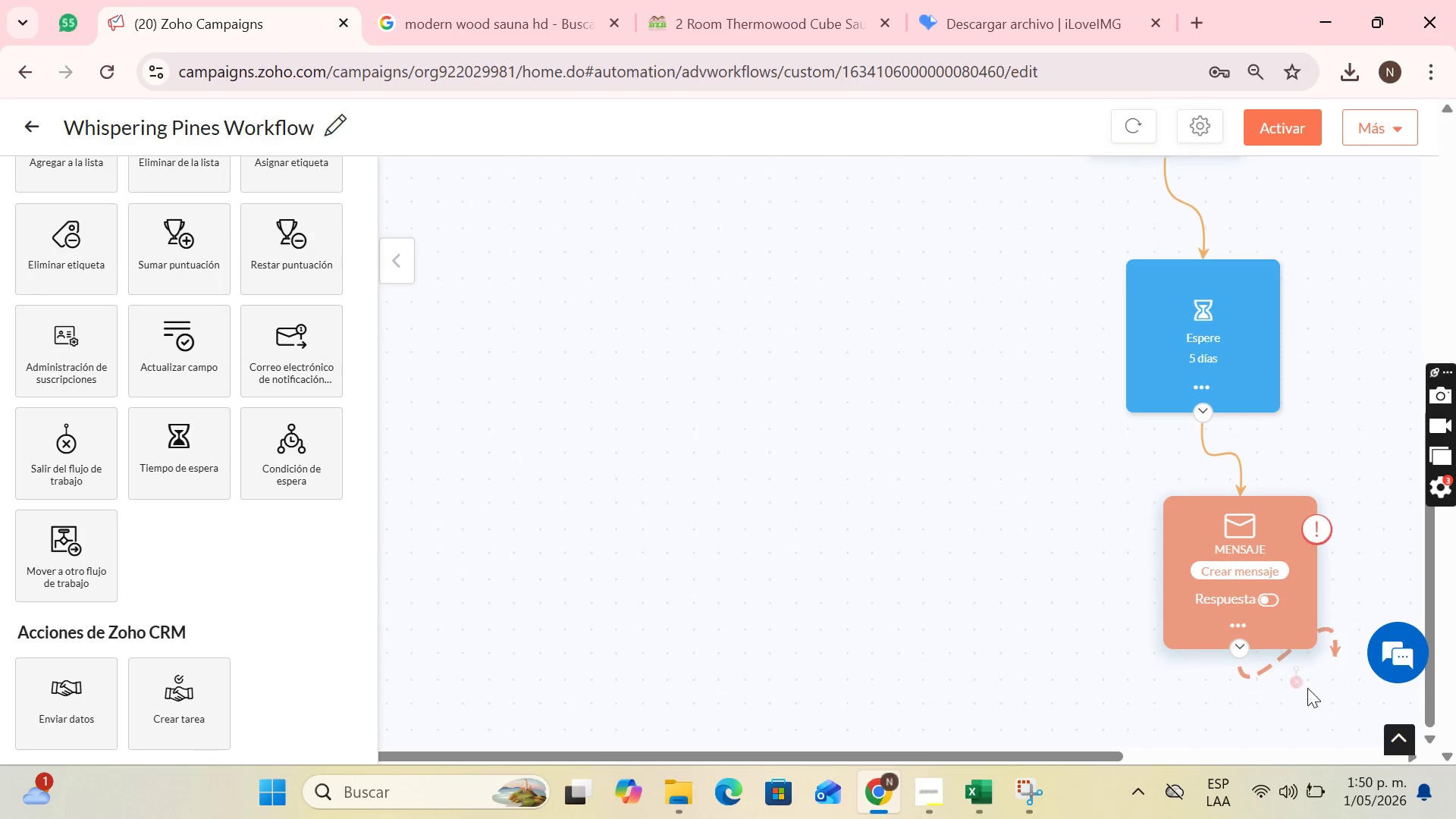 
scroll: coordinate [1307, 688], scroll_direction: down, amount: 2.0
 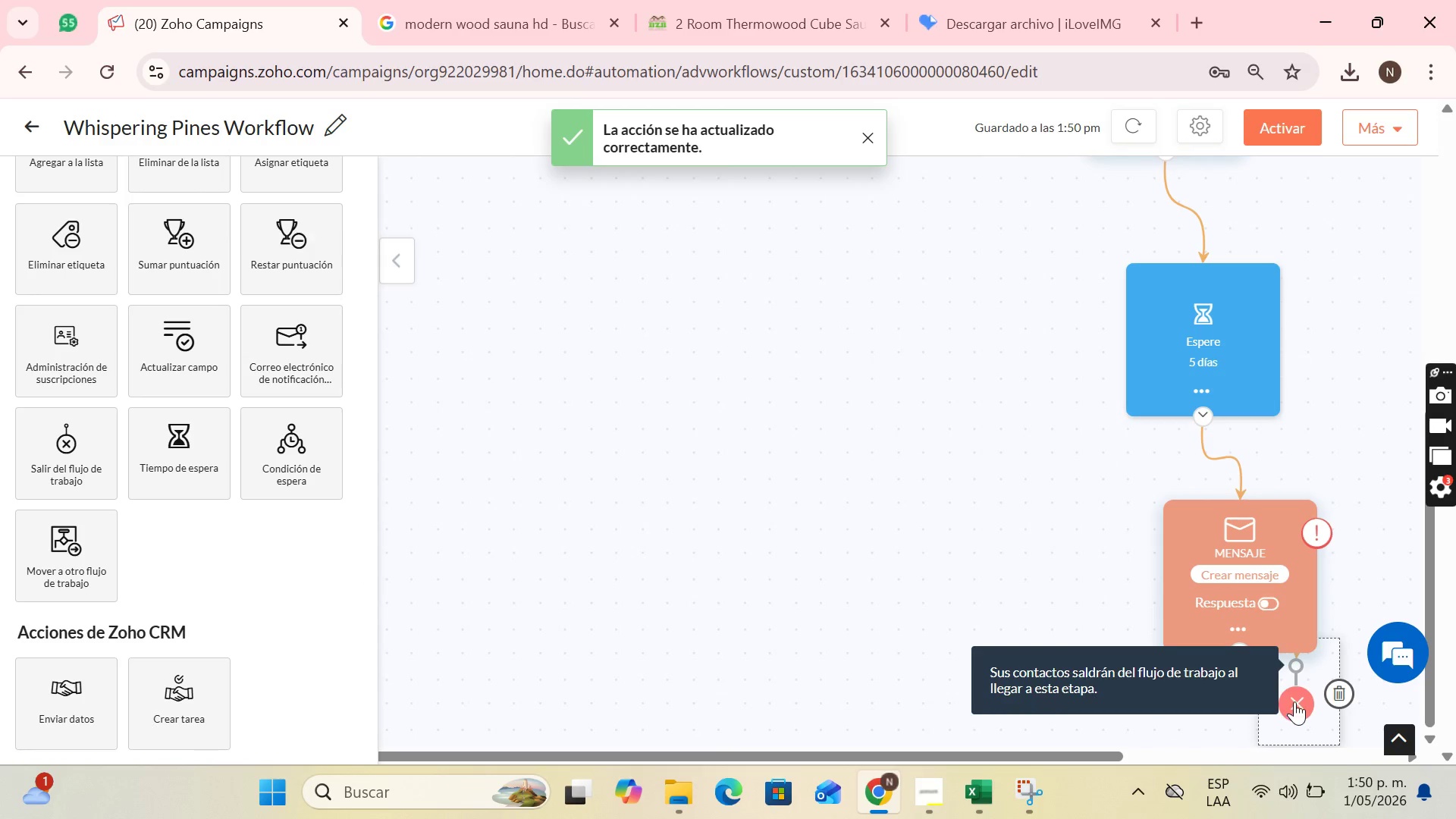 
left_click_drag(start_coordinate=[1294, 701], to_coordinate=[1295, 727])
 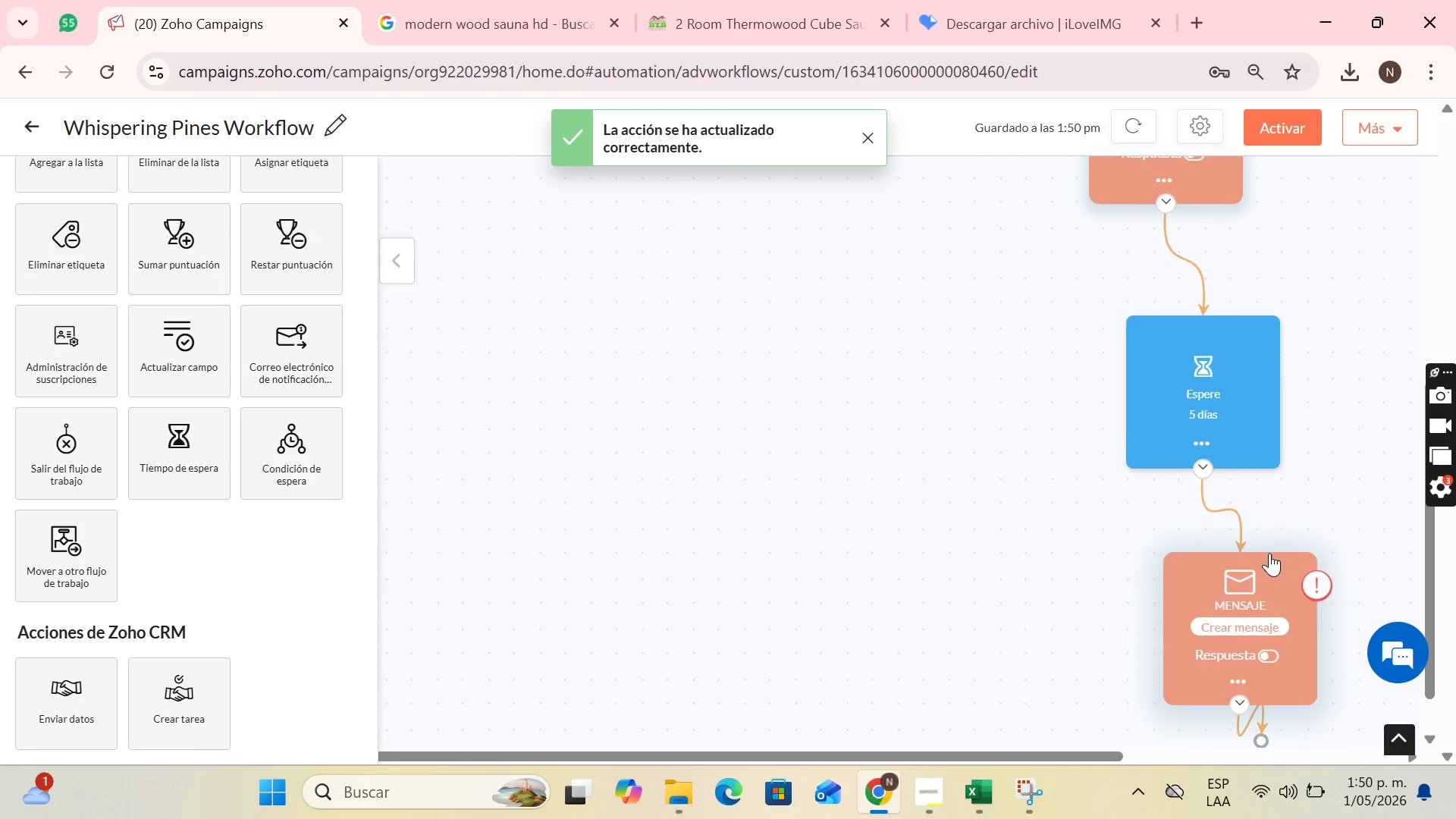 
scroll: coordinate [1269, 553], scroll_direction: up, amount: 3.0
 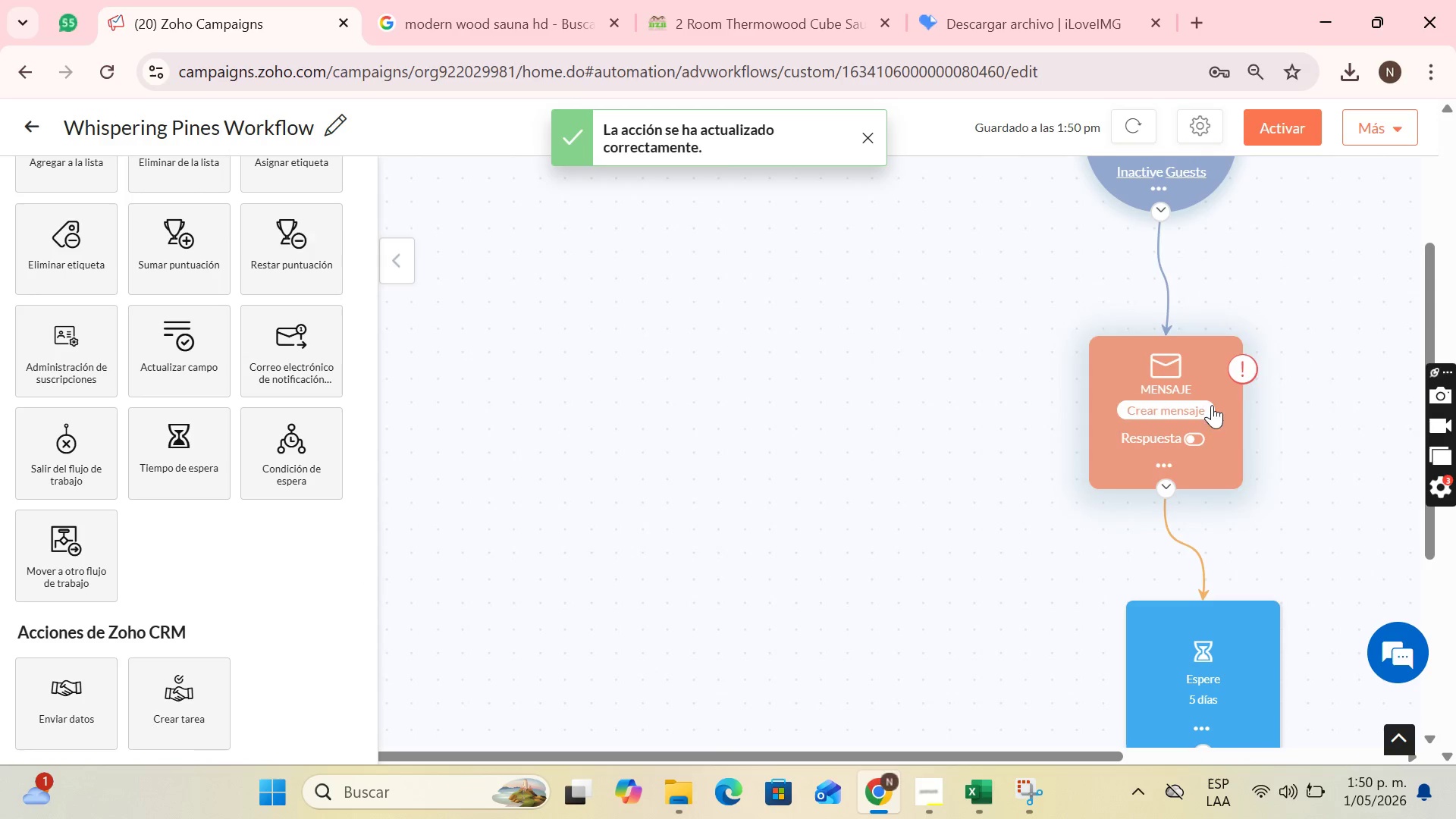 
left_click_drag(start_coordinate=[1212, 405], to_coordinate=[1268, 335])
 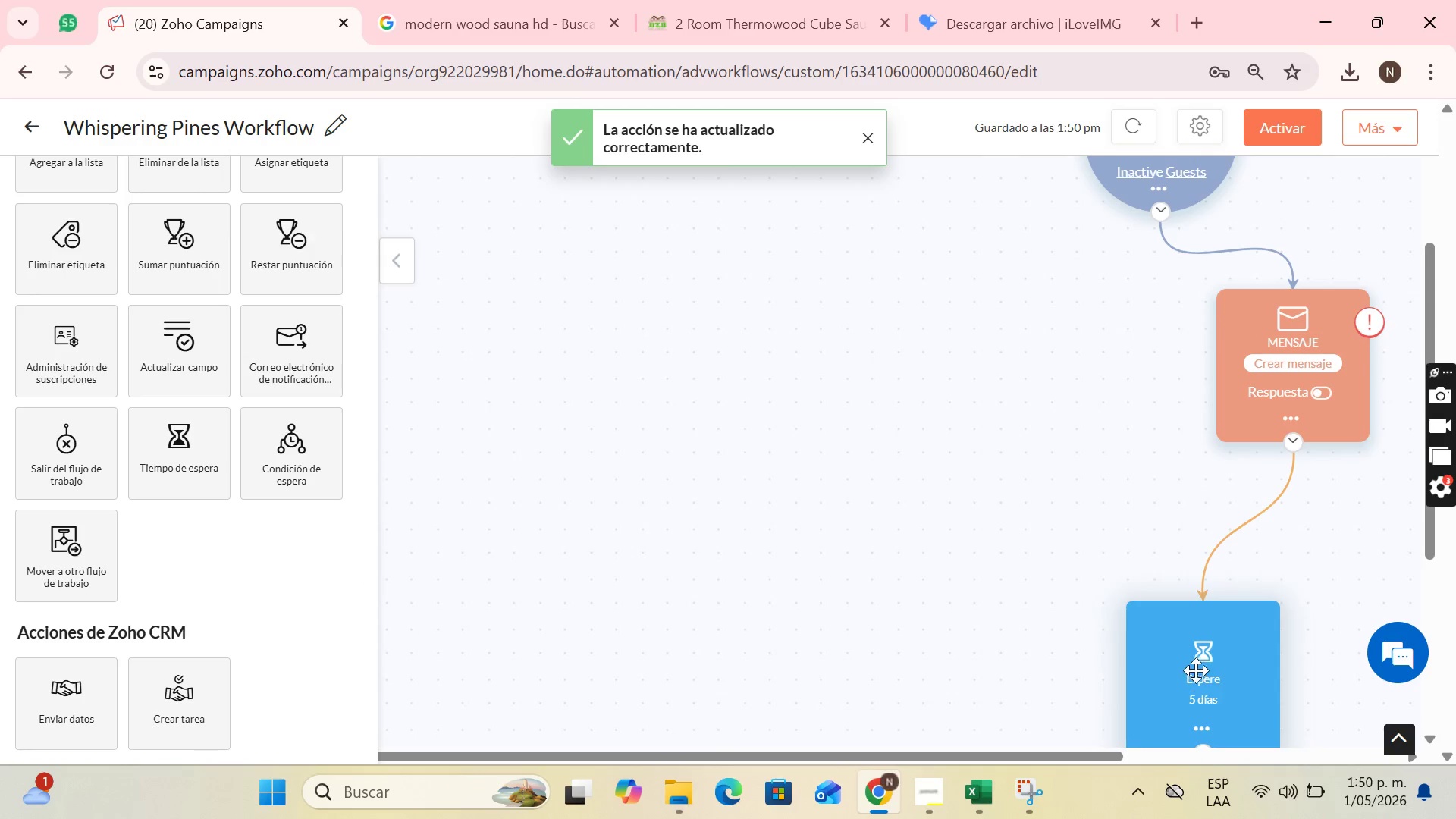 
left_click_drag(start_coordinate=[1194, 673], to_coordinate=[1092, 512])
 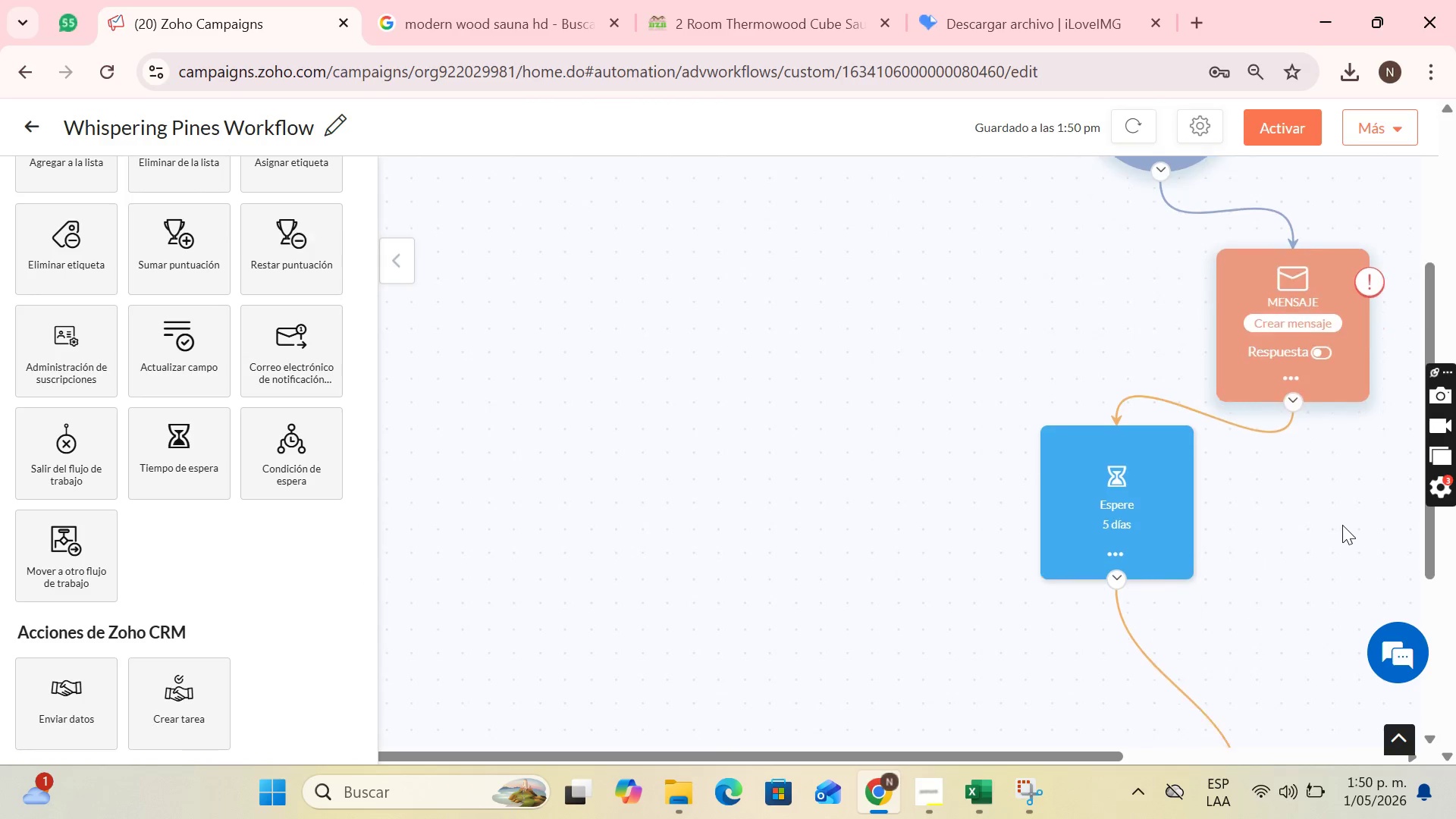 
scroll: coordinate [1337, 525], scroll_direction: down, amount: 2.0
 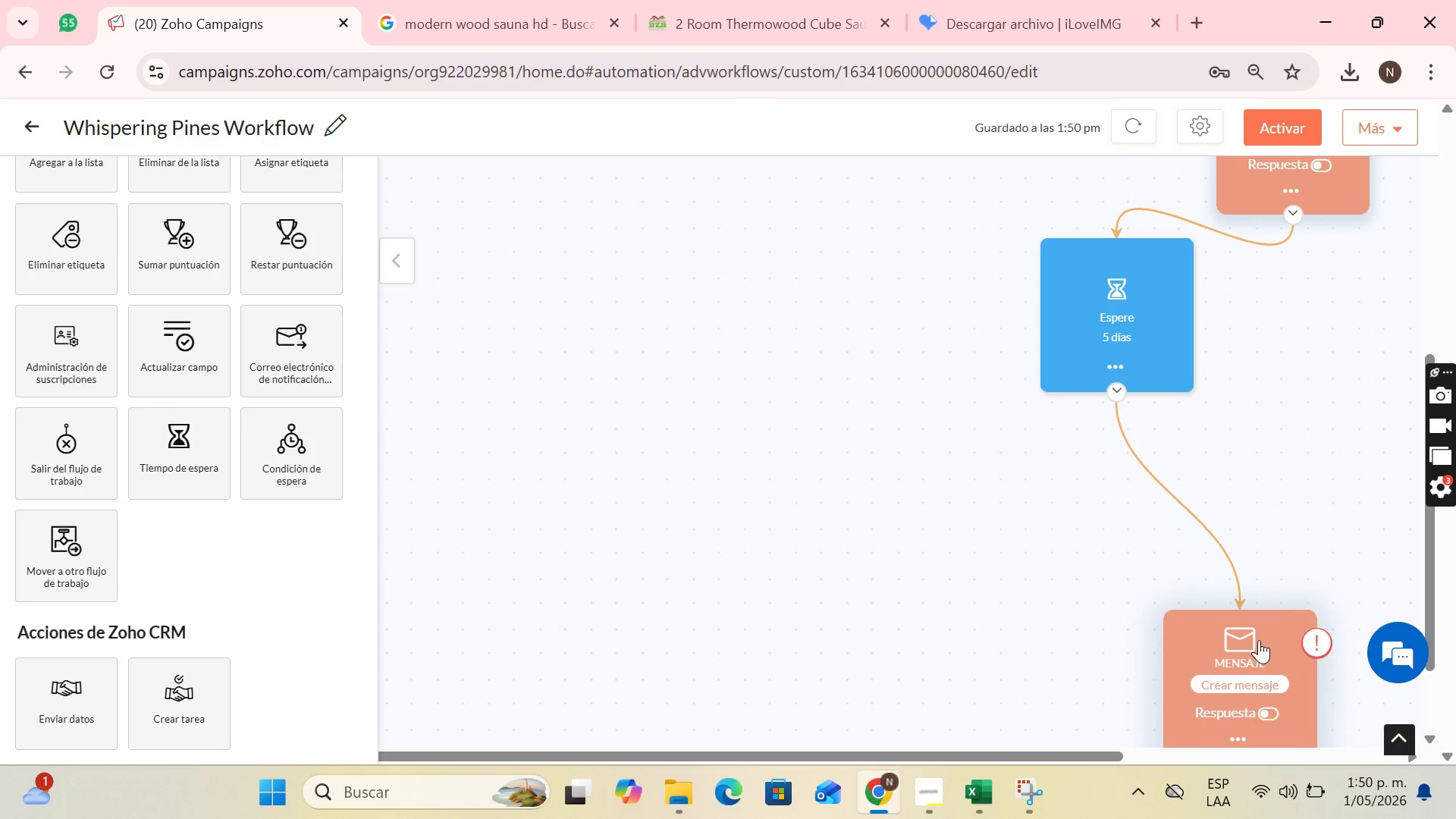 
left_click_drag(start_coordinate=[1250, 648], to_coordinate=[1292, 472])
 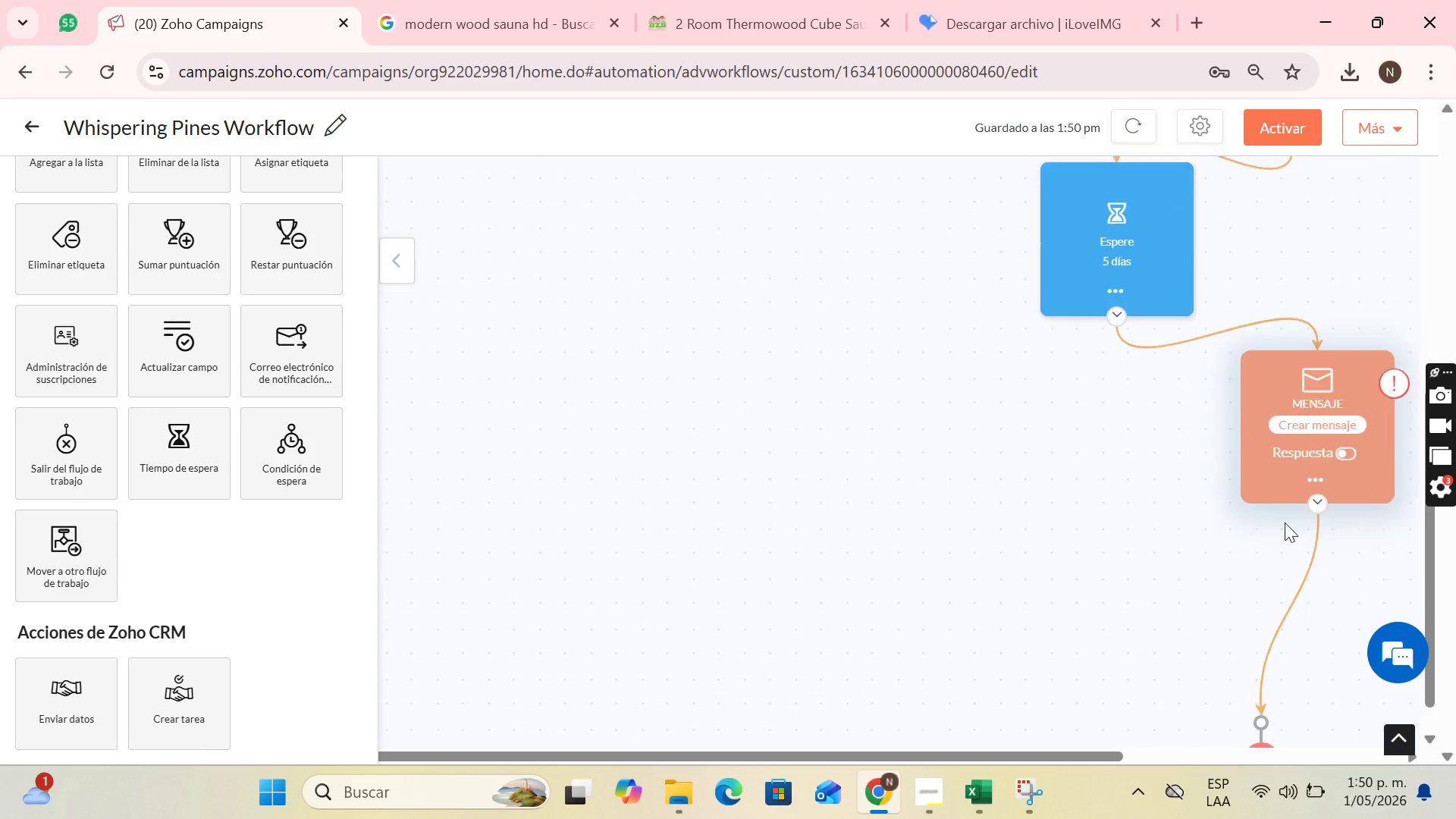 
scroll: coordinate [1285, 519], scroll_direction: down, amount: 3.0
 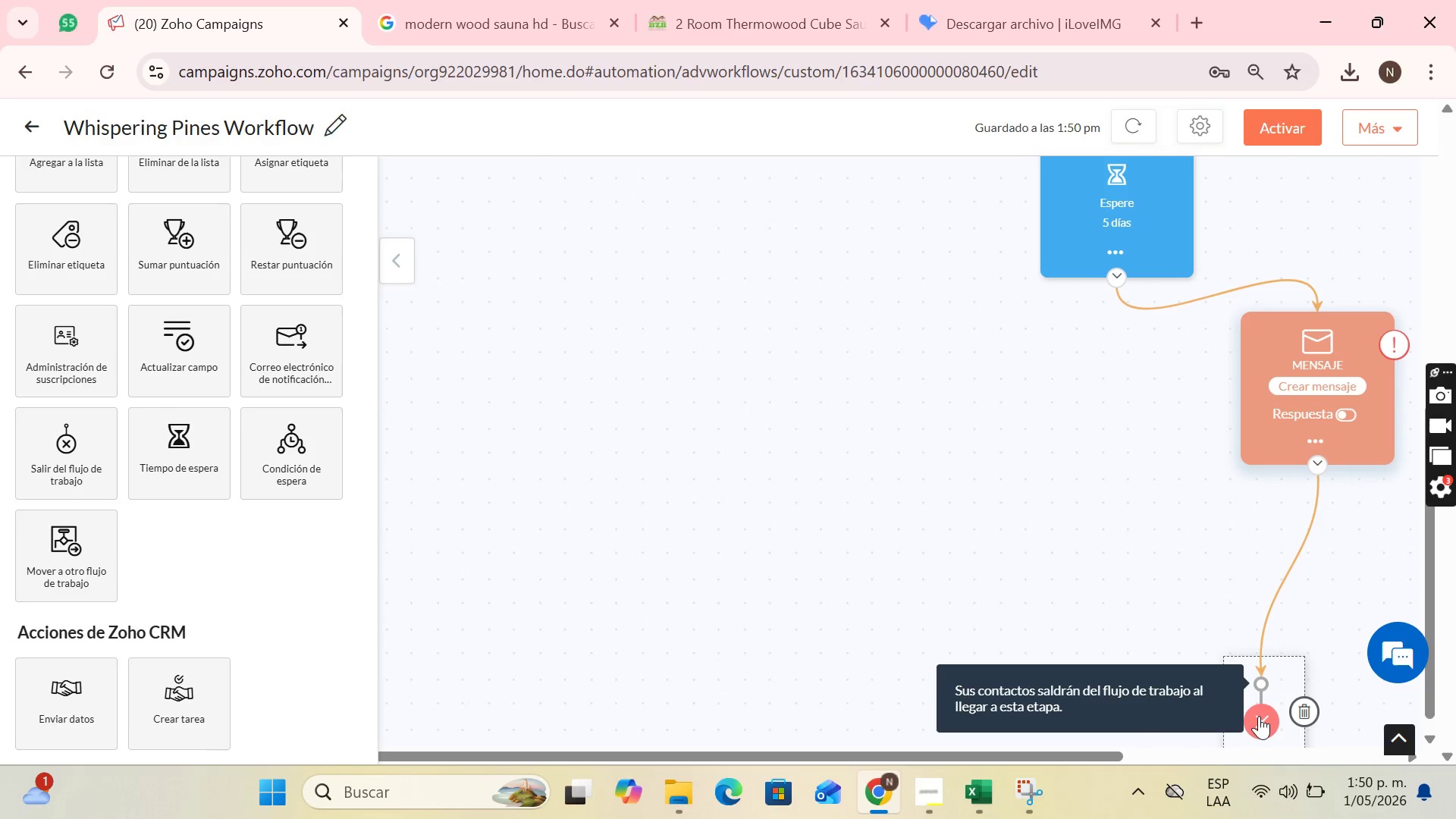 
left_click_drag(start_coordinate=[1259, 716], to_coordinate=[1147, 709])
 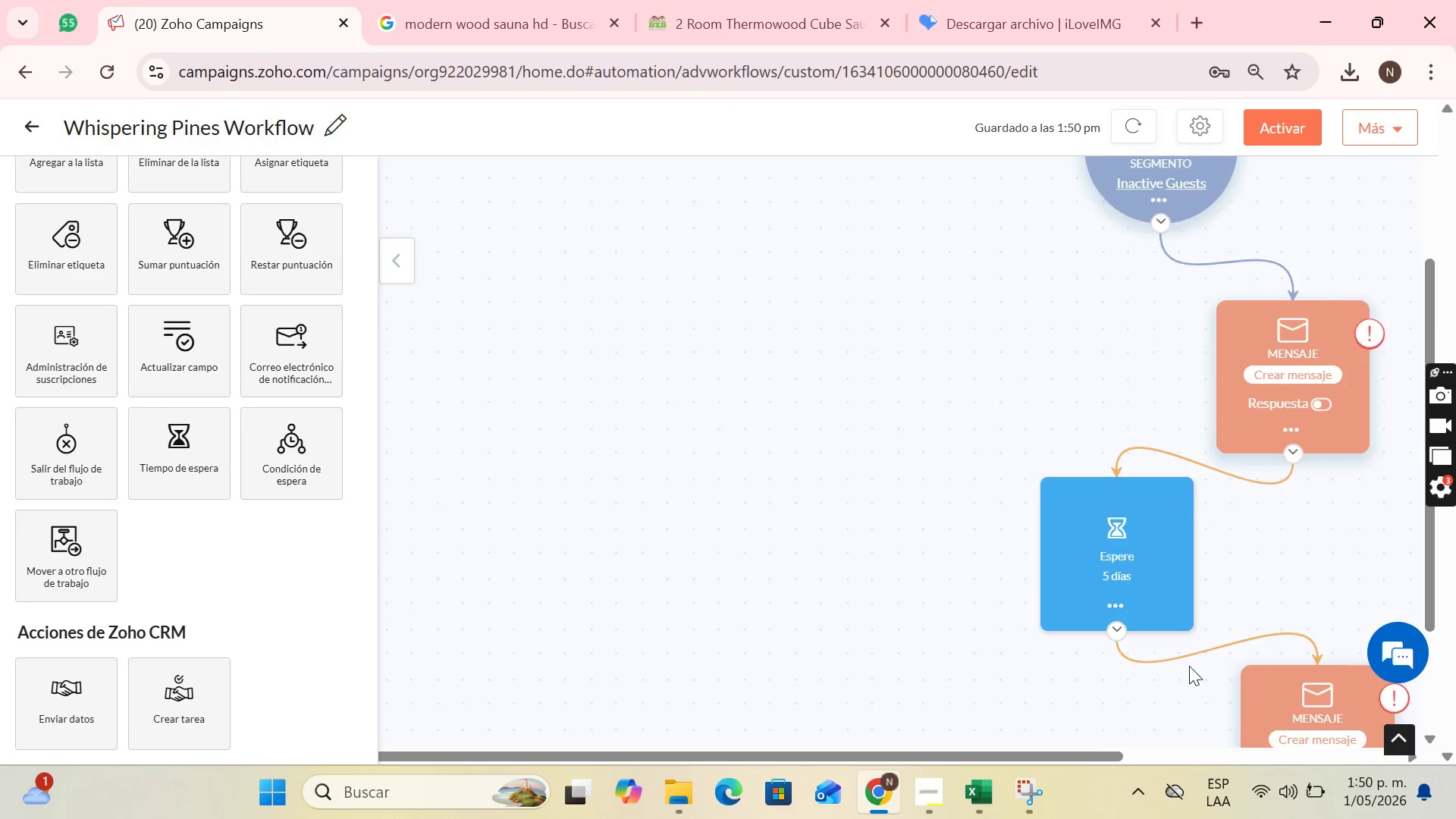 
scroll: coordinate [1293, 476], scroll_direction: down, amount: 2.0
 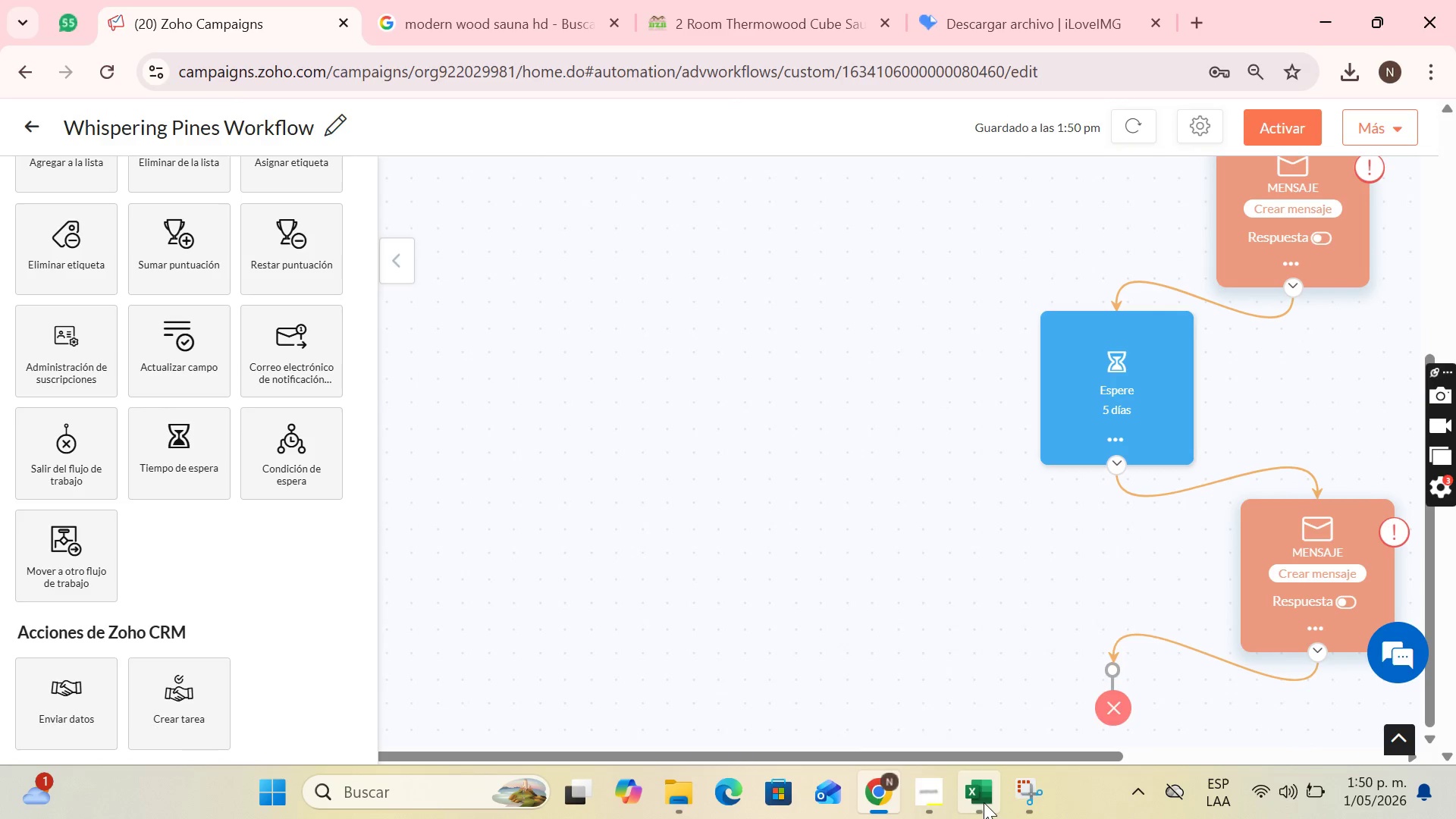 